 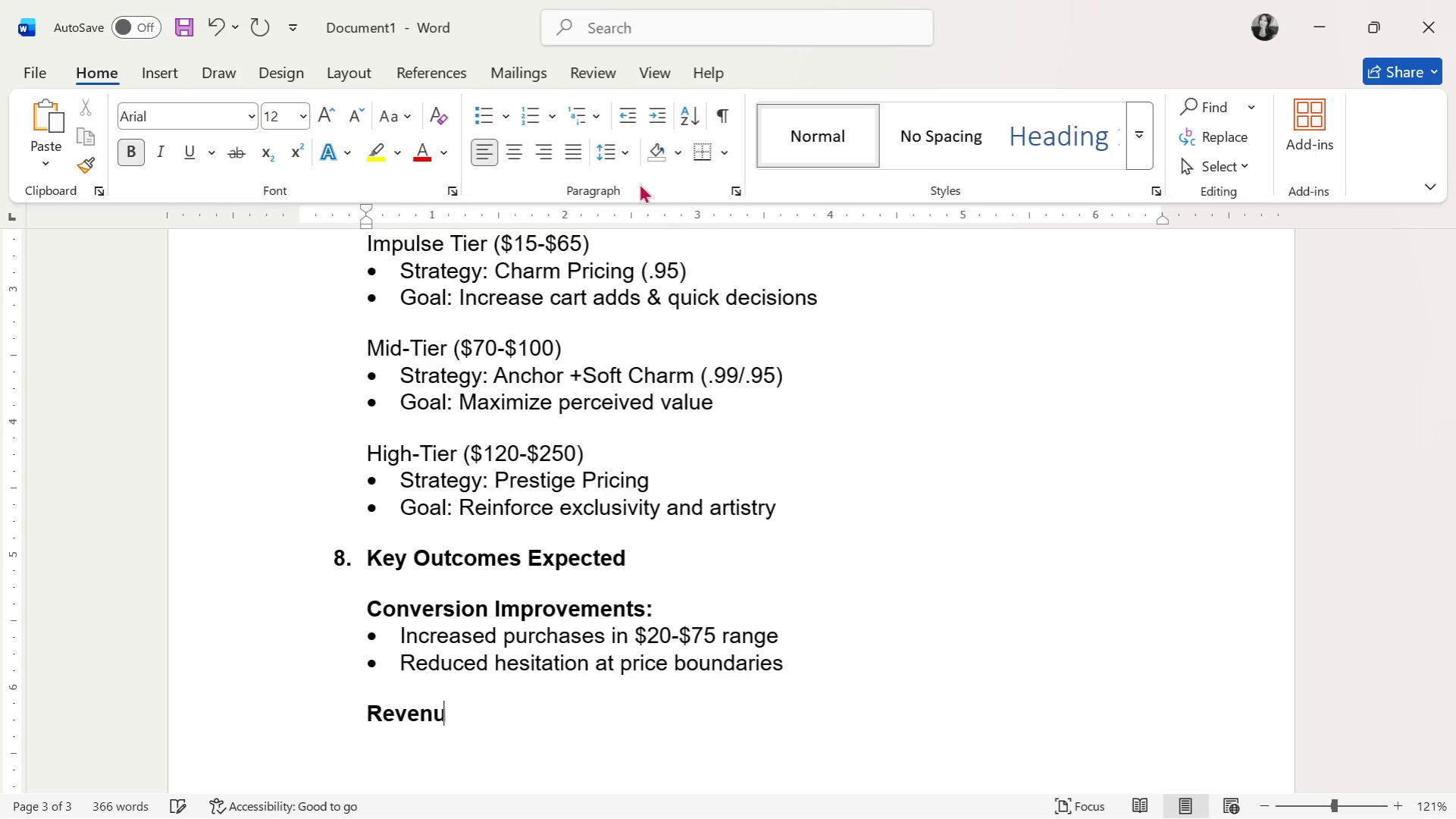 
hold_key(key=ShiftRight, duration=0.44)
 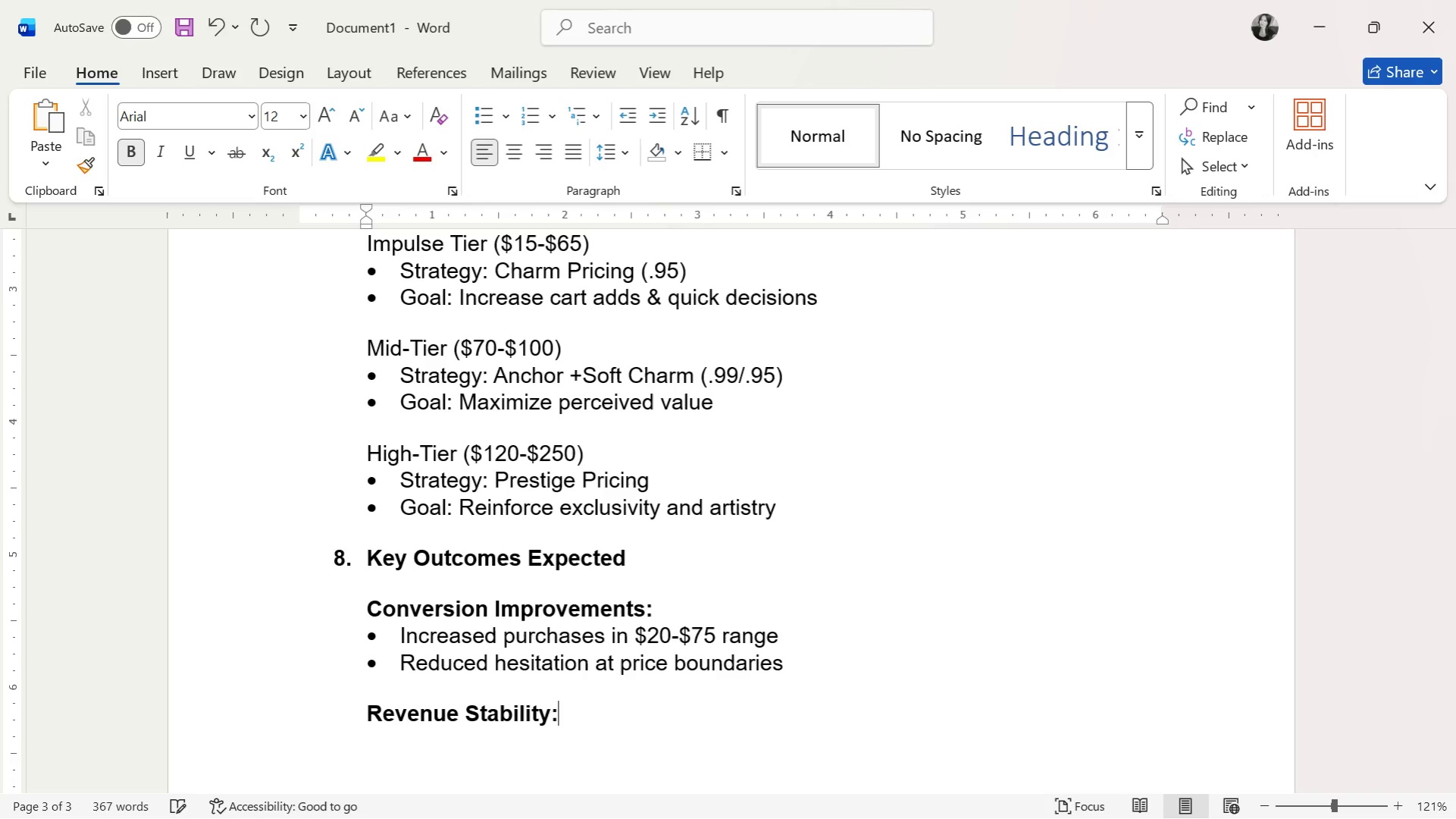 
key(Enter)
 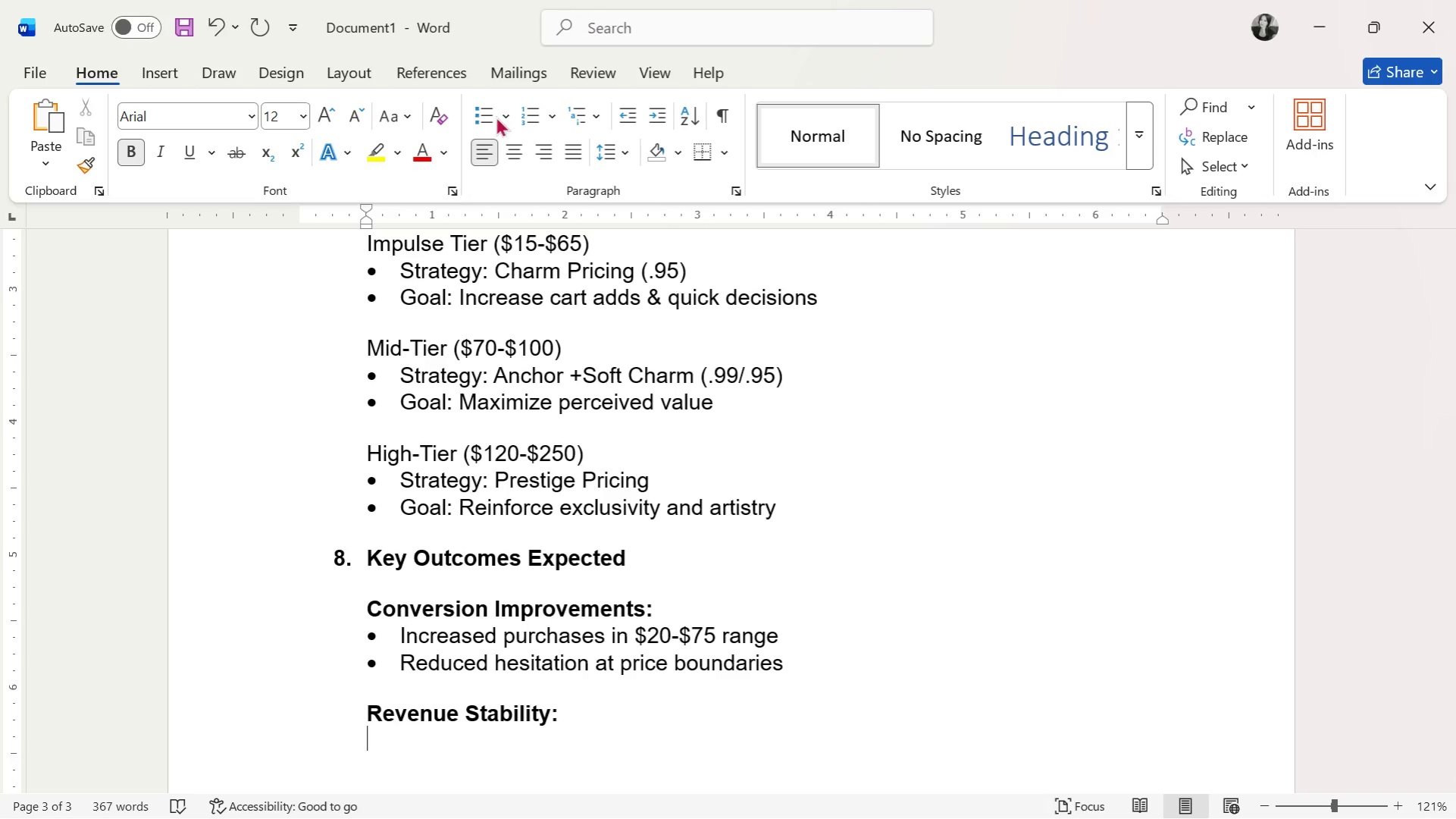 
left_click([490, 117])
 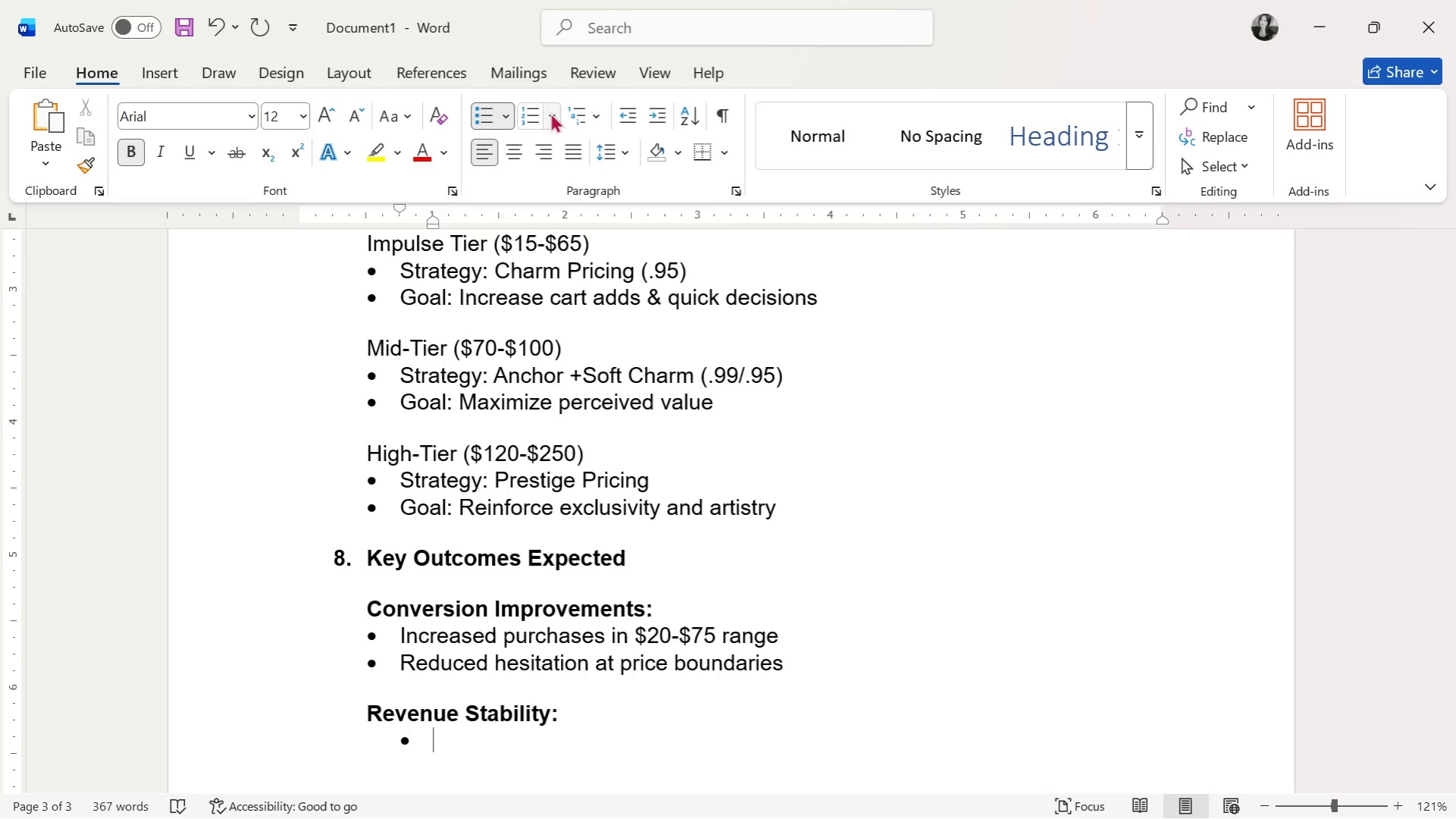 
left_click([628, 105])
 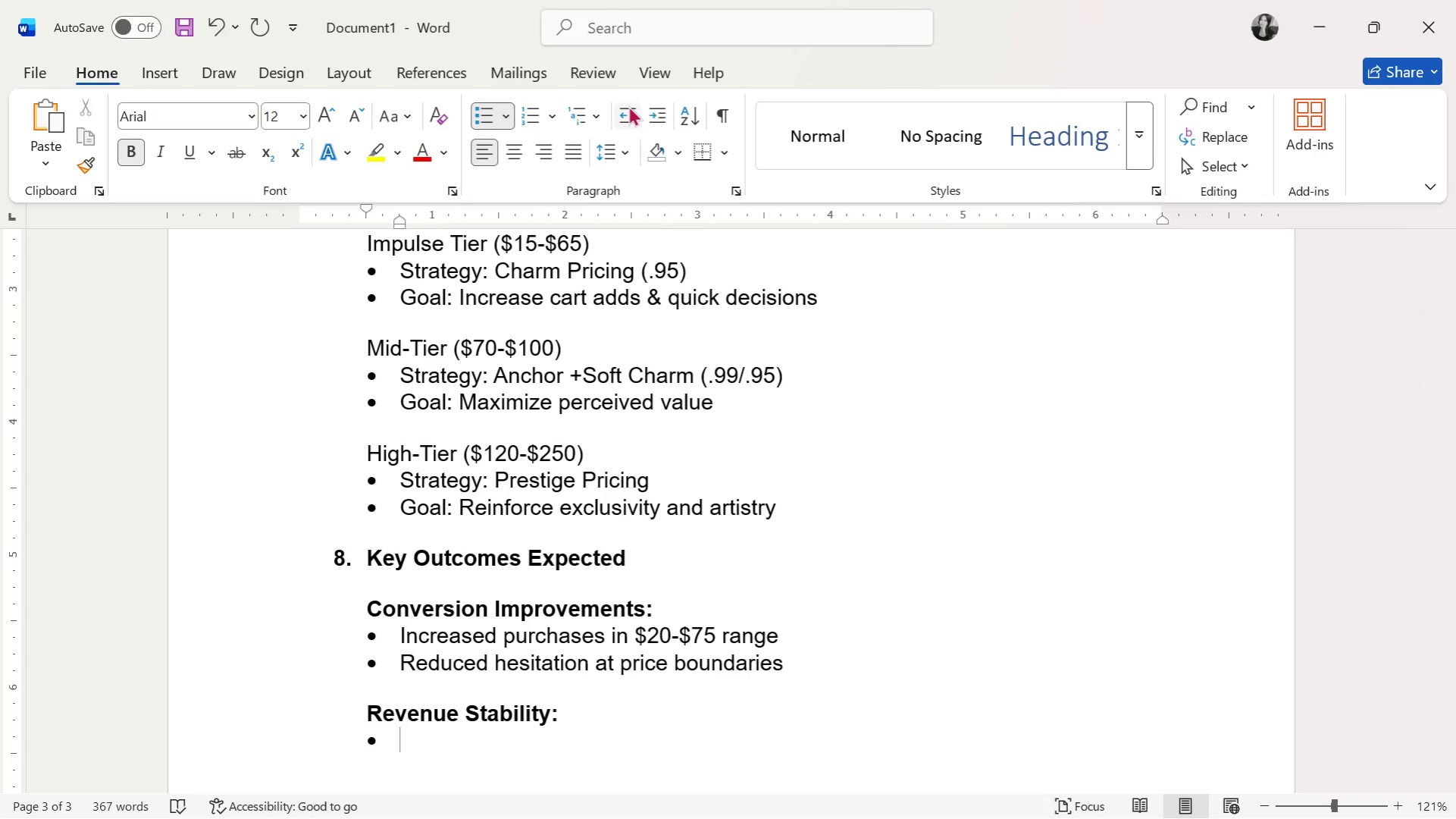 
type(Margin)
key(Backspace)
key(Backspace)
key(Backspace)
key(Backspace)
key(Backspace)
key(Backspace)
 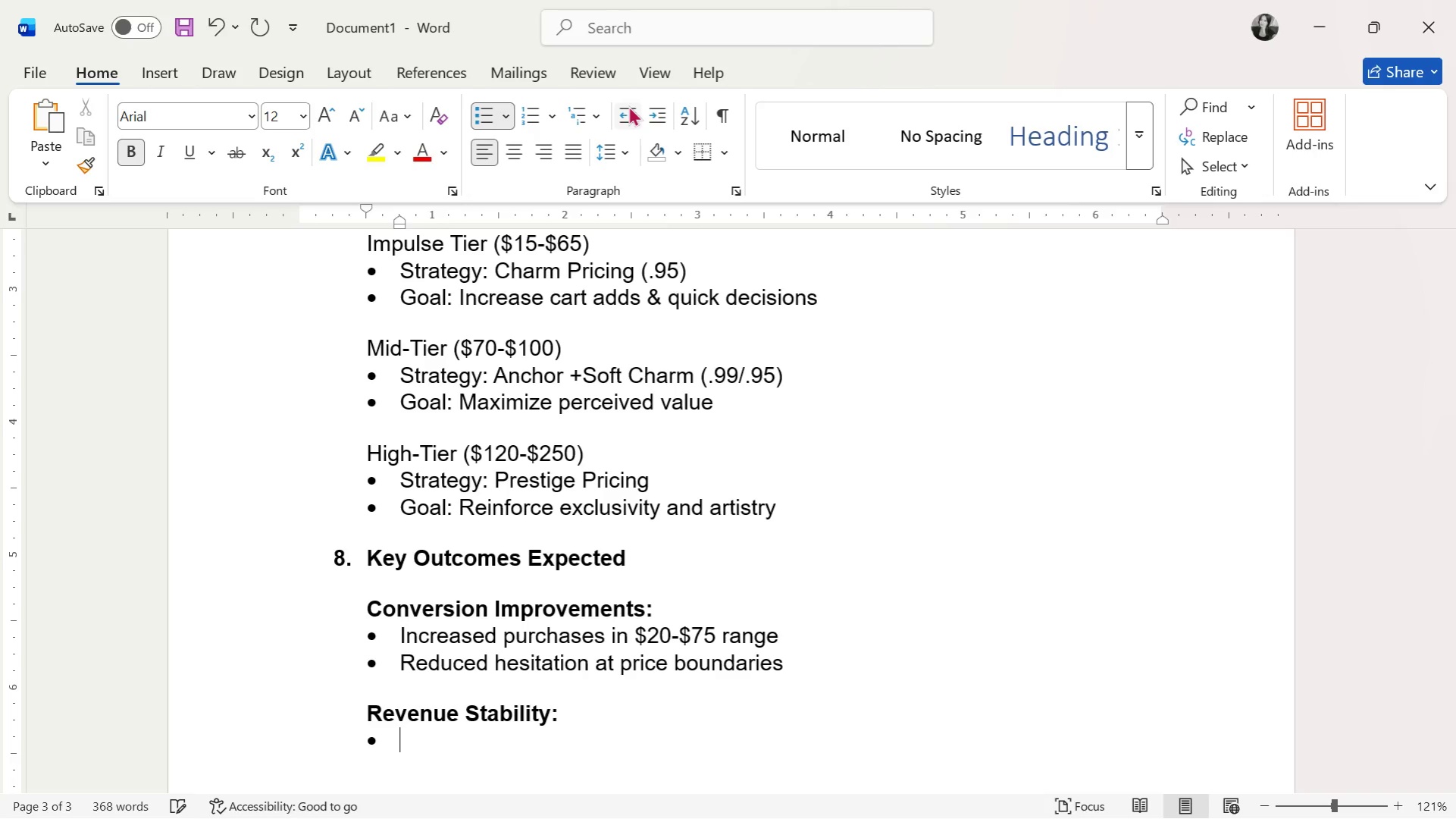 
key(Control+B)
 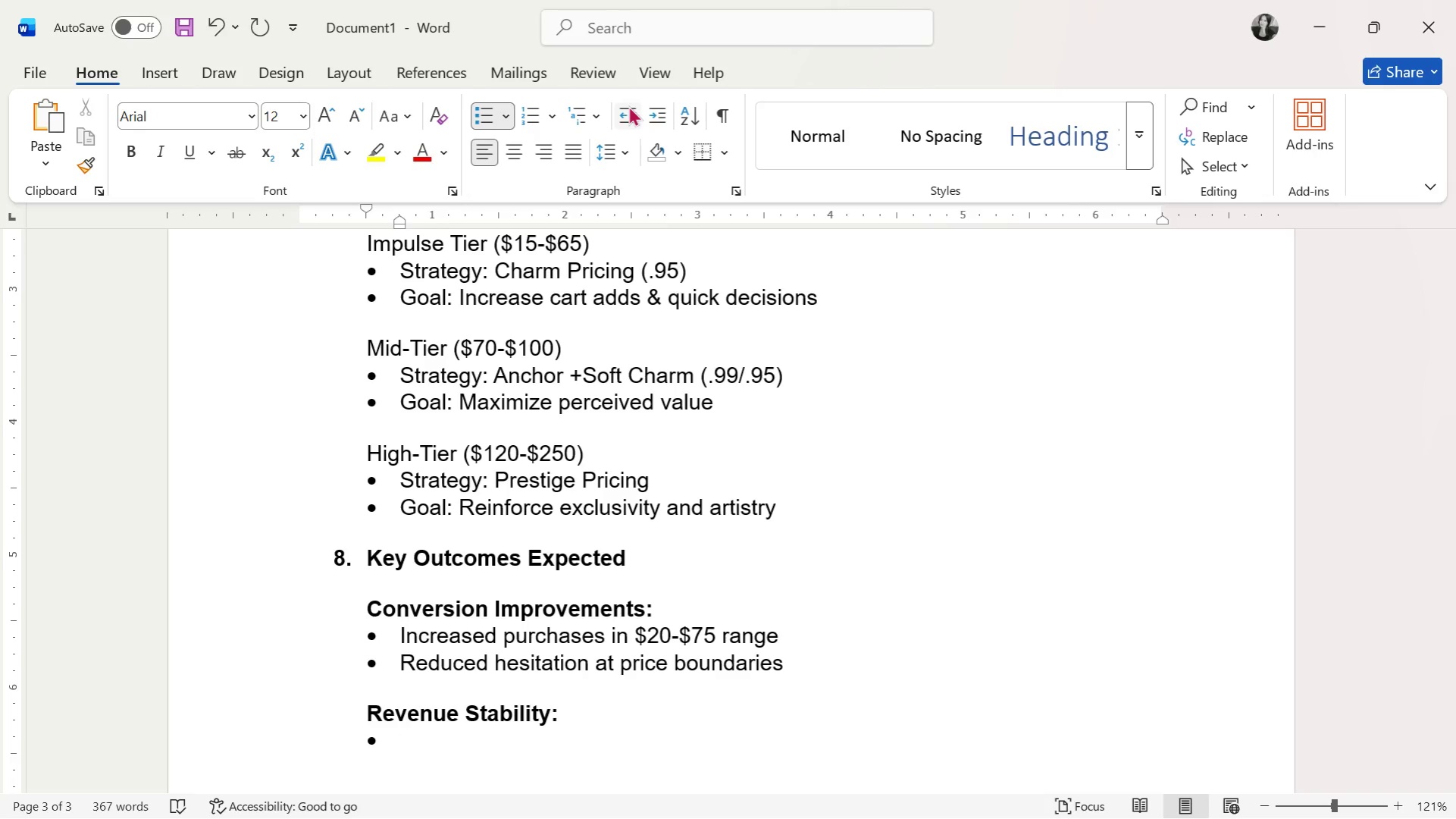 
type(Margin impact remian)
key(Backspace)
key(Backspace)
key(Backspace)
type(ains <2%)
 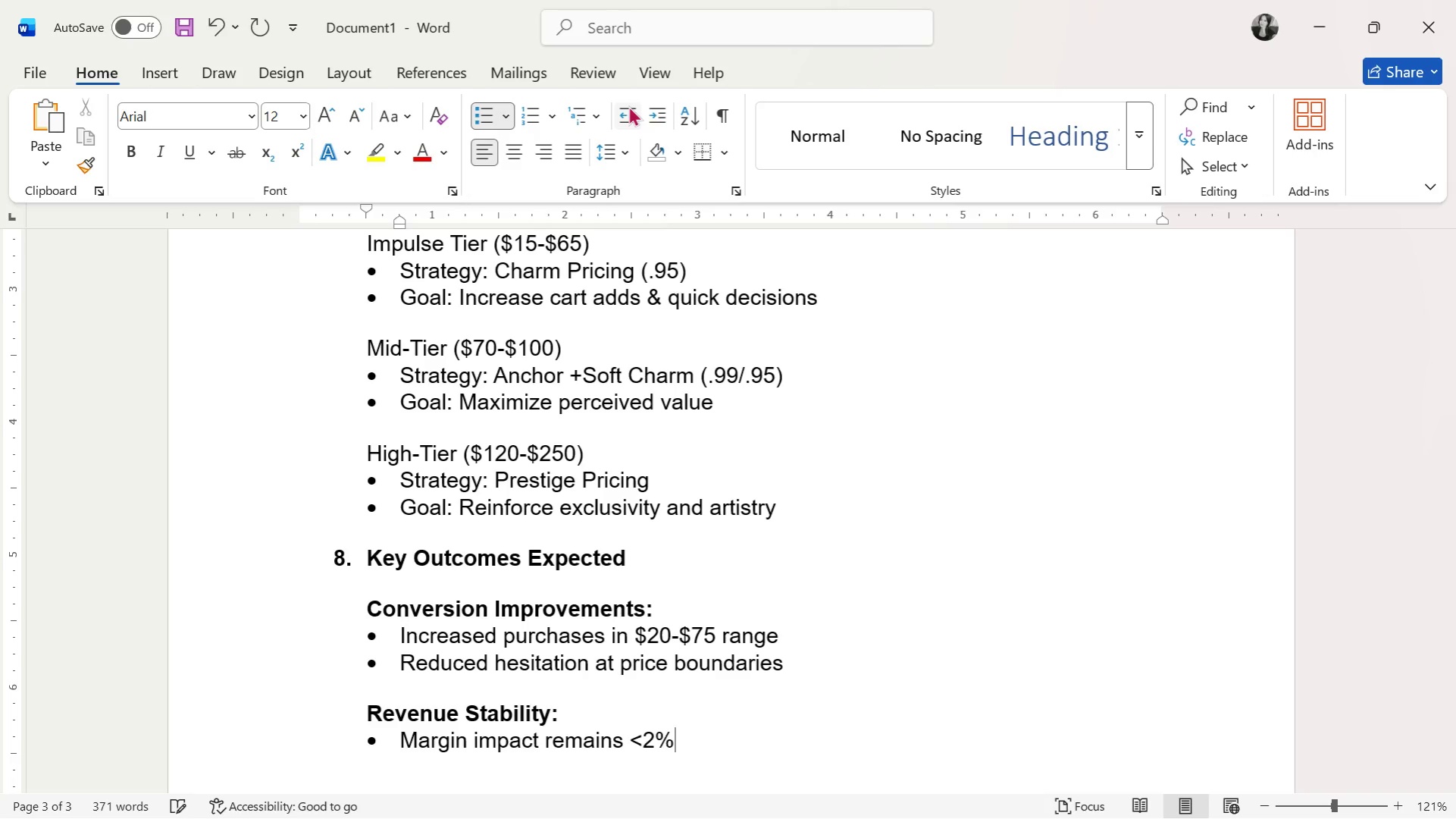 
key(Enter)
 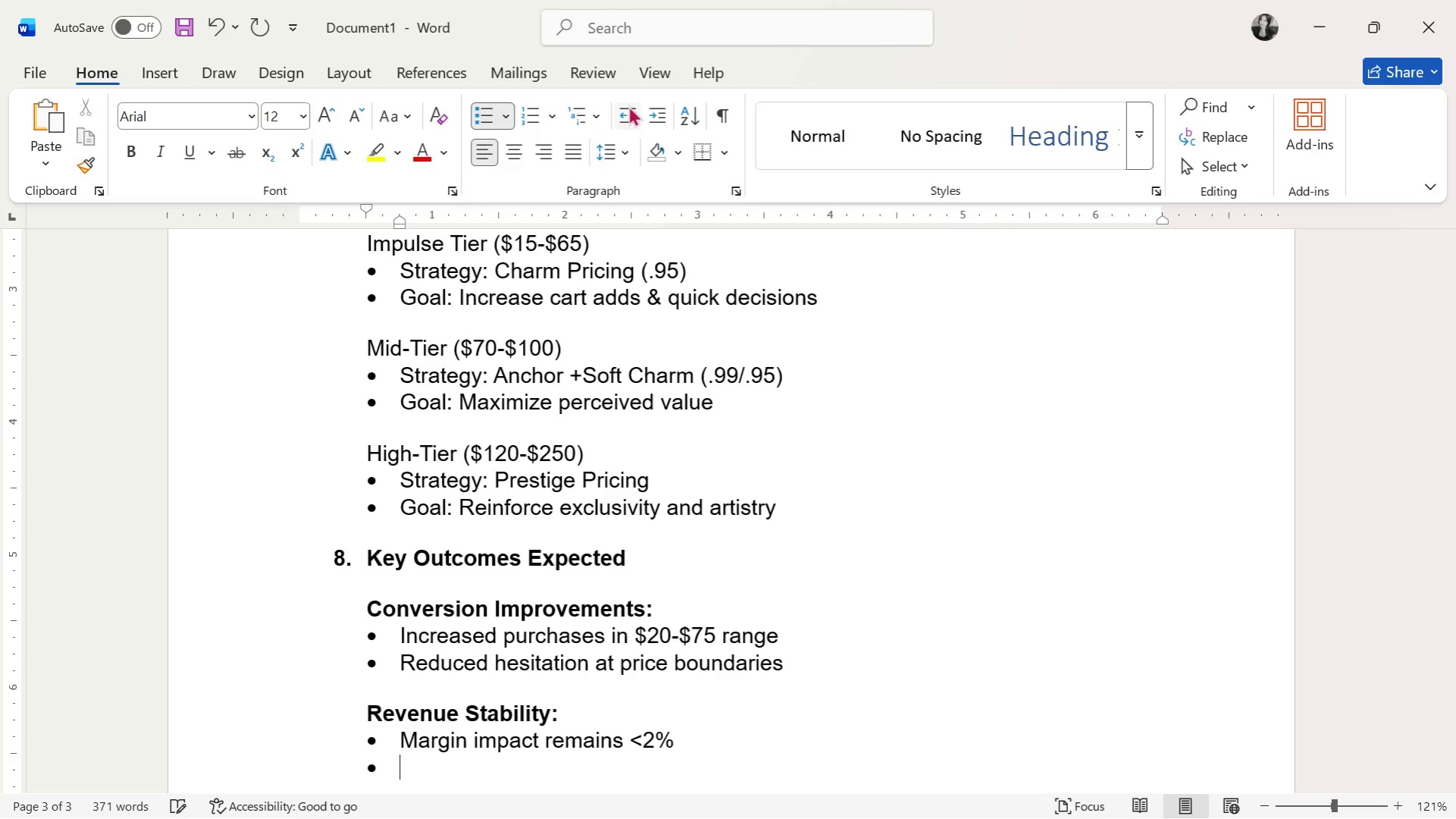 
type(Higher volume offsets micro pric )
key(Backspace)
type(e drops)
 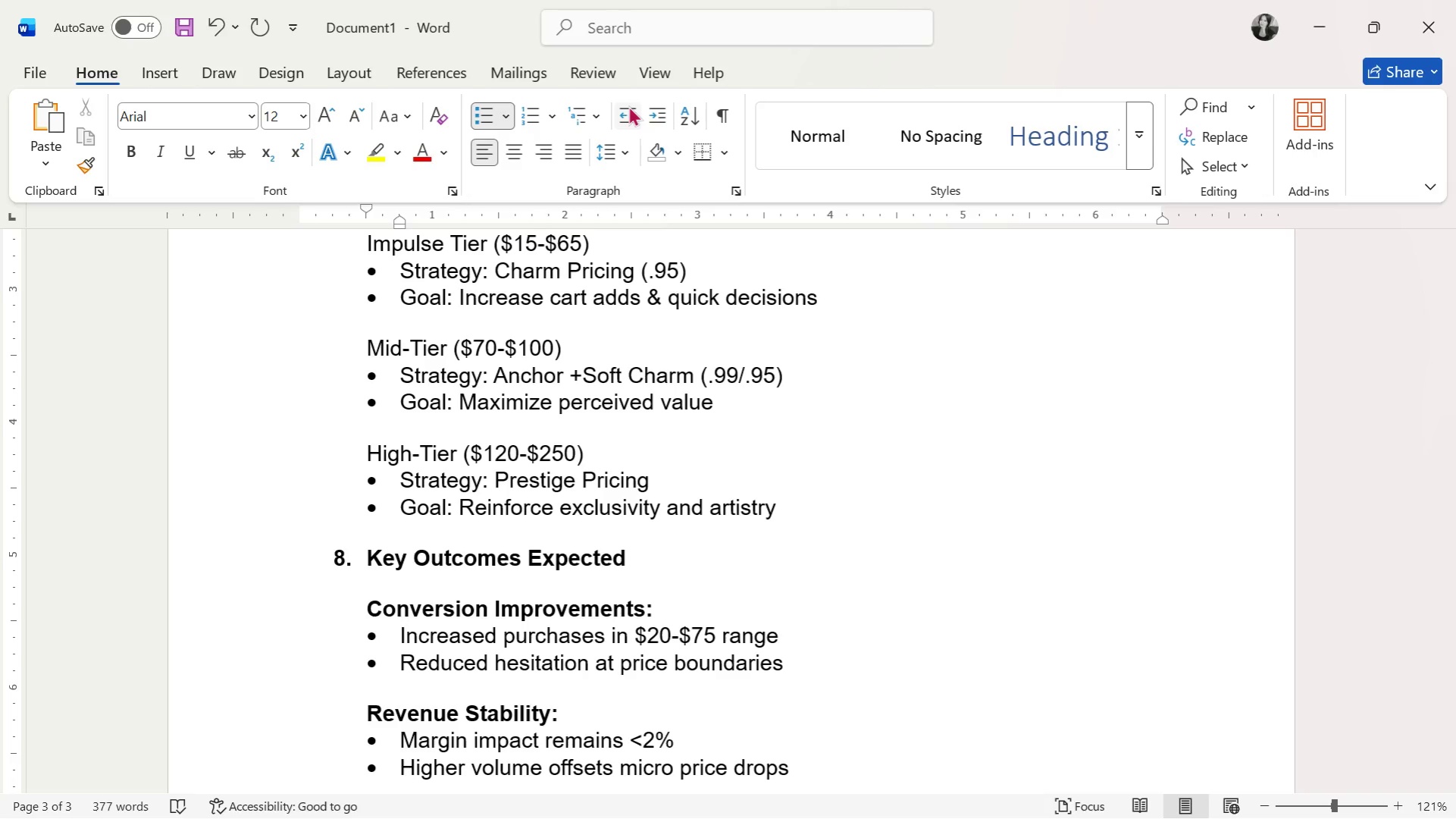 
scroll: coordinate [556, 692], scroll_direction: down, amount: 4.0
 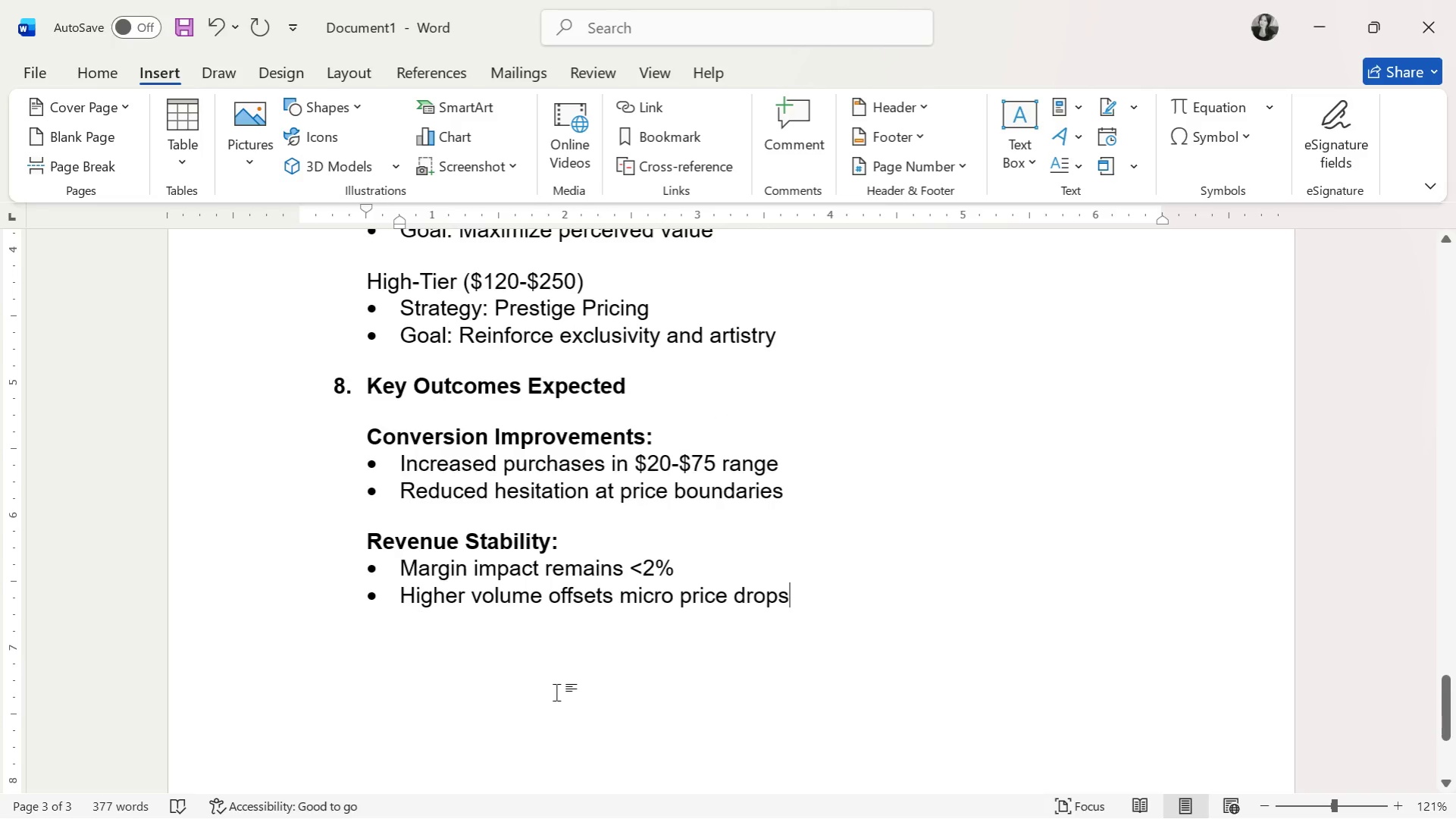 
key(Enter)
 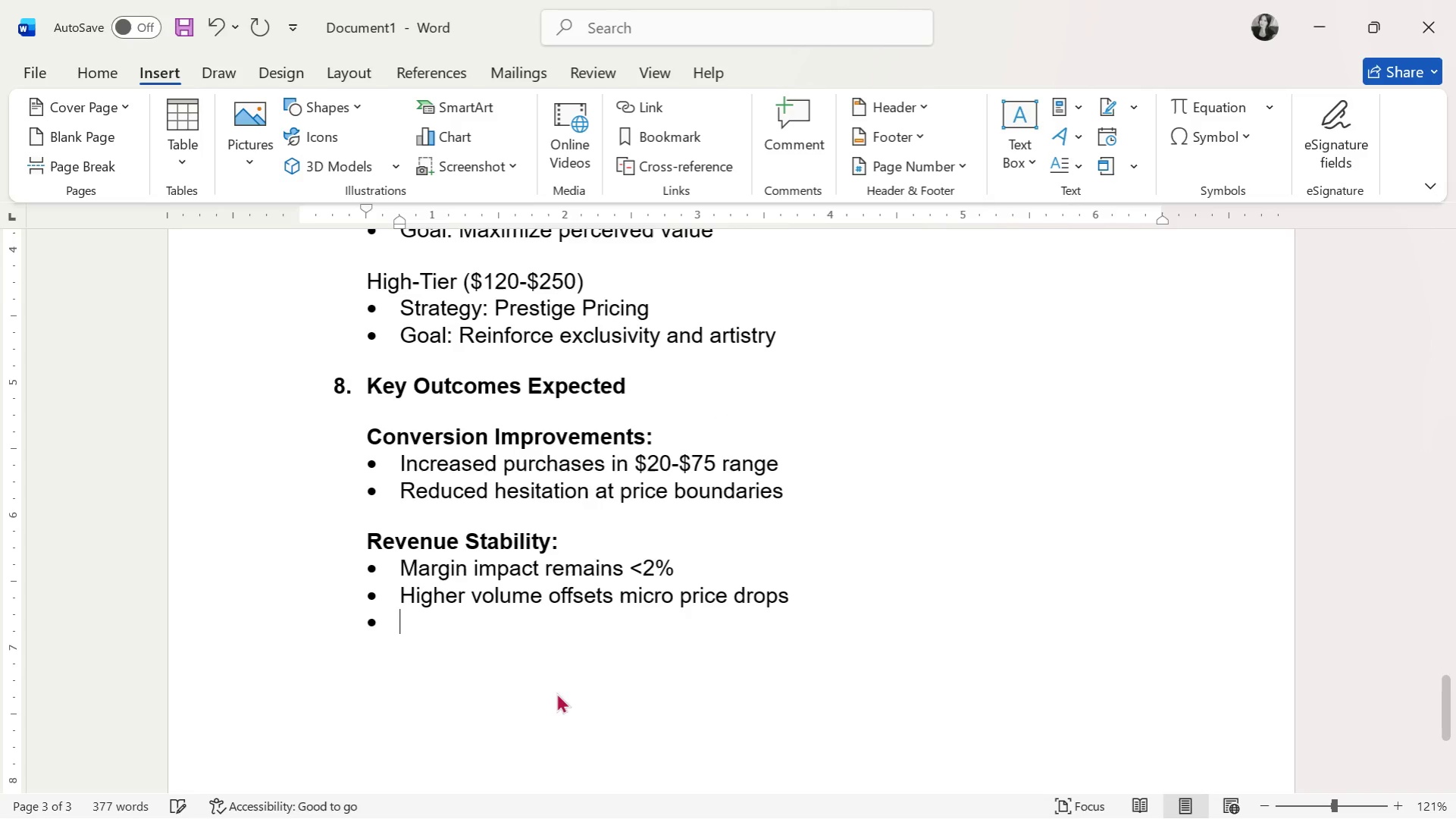 
key(Enter)